 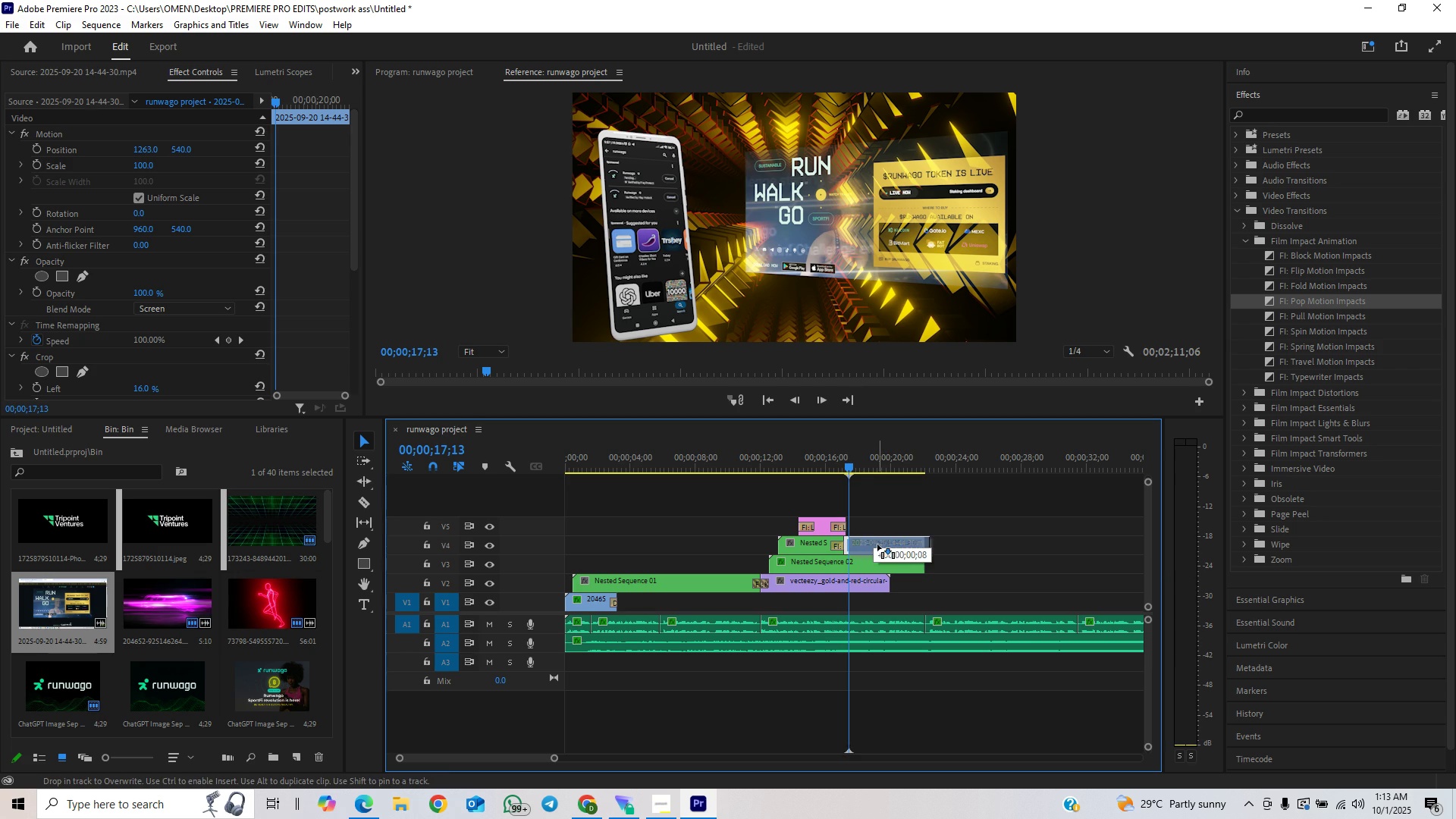 
left_click([817, 468])
 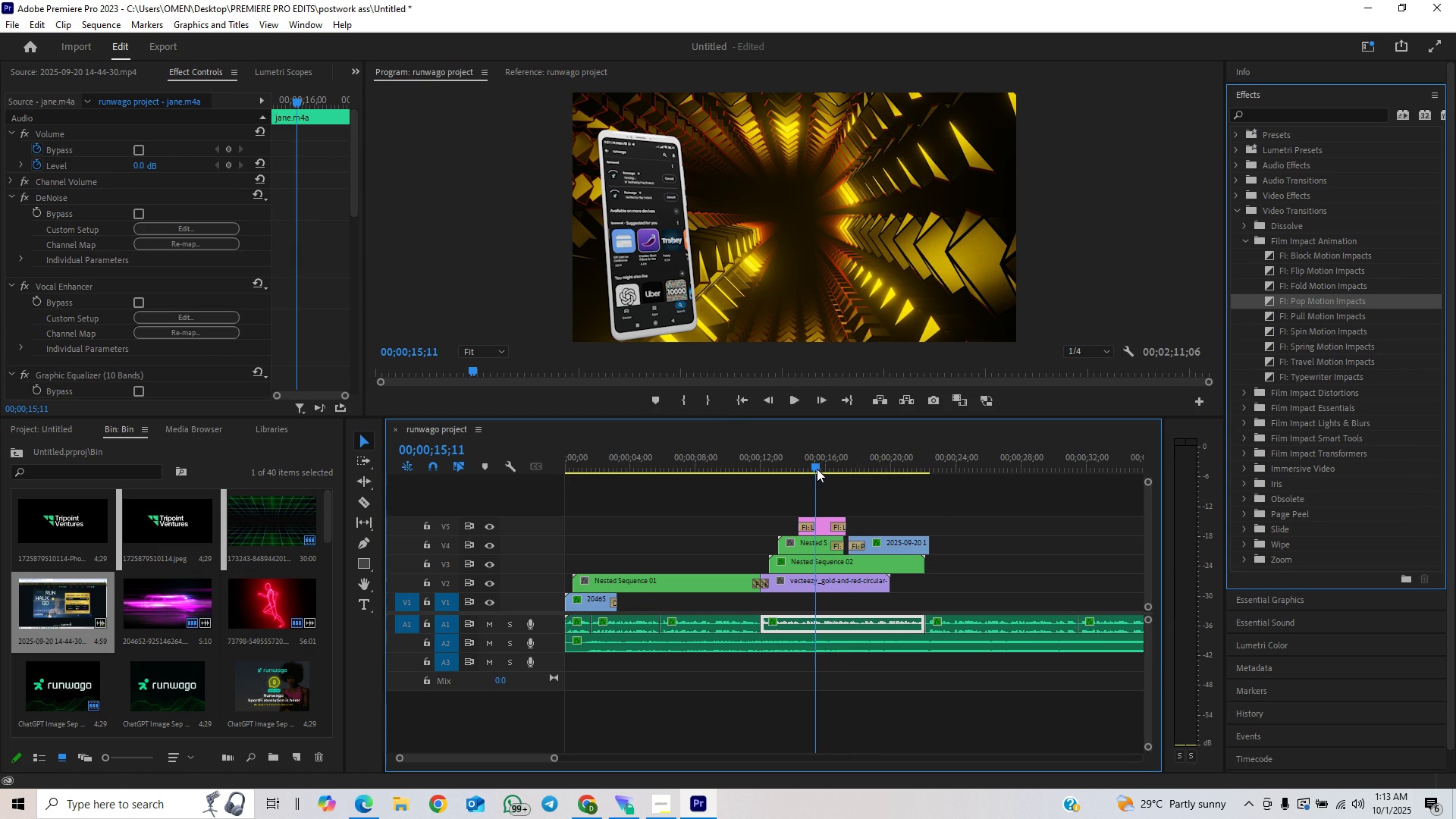 
key(Space)
 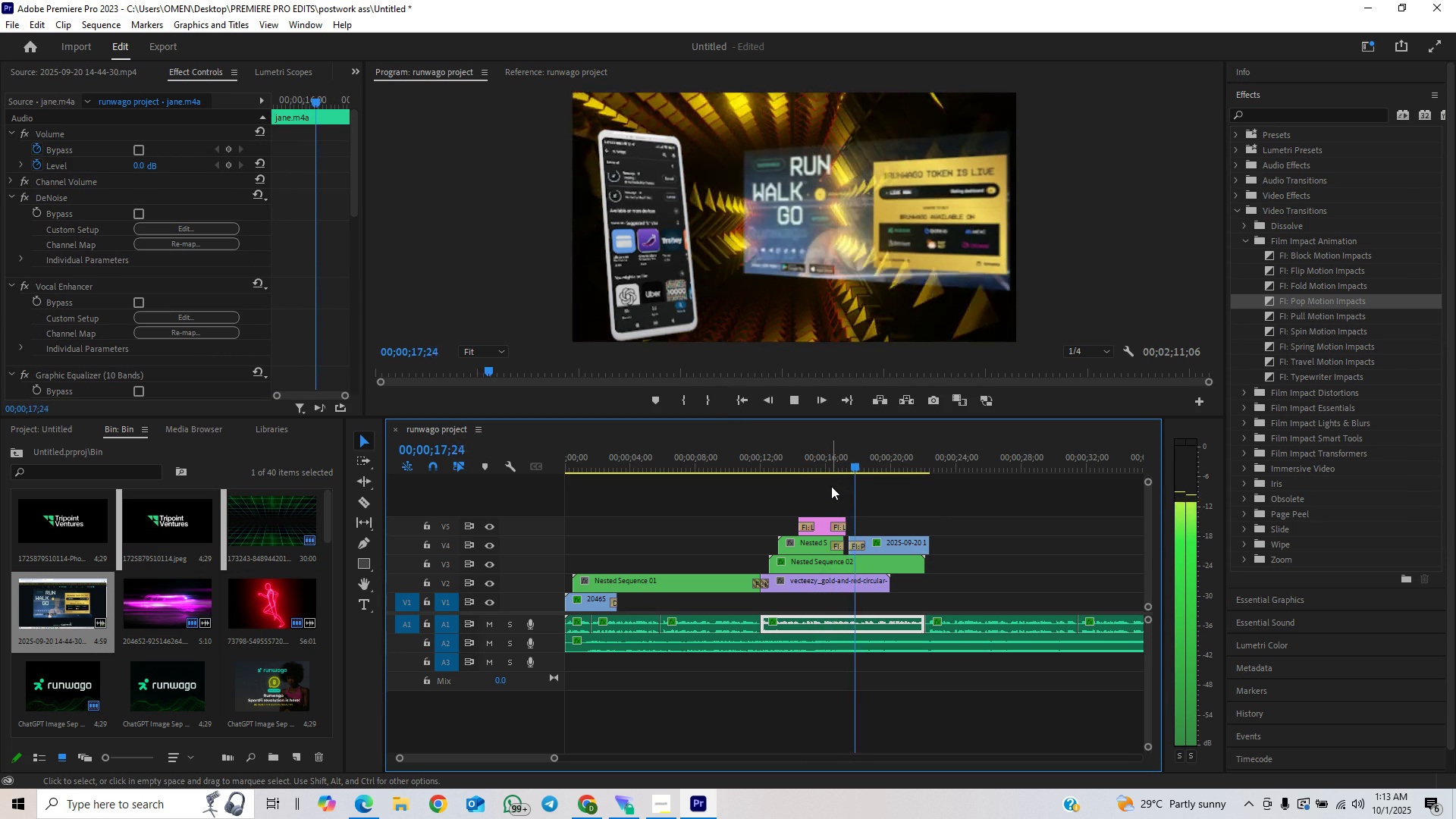 
key(Space)
 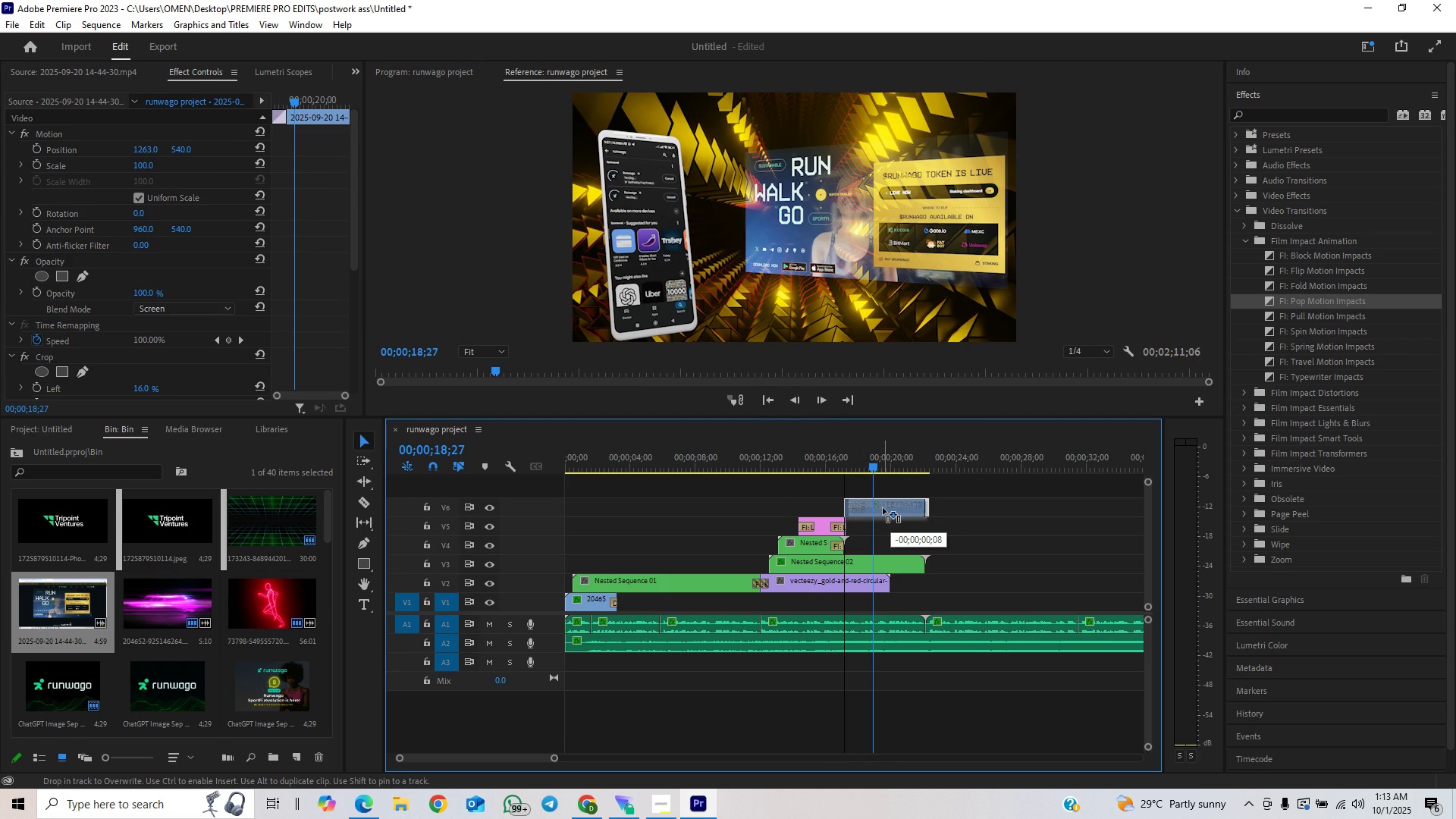 
wait(7.78)
 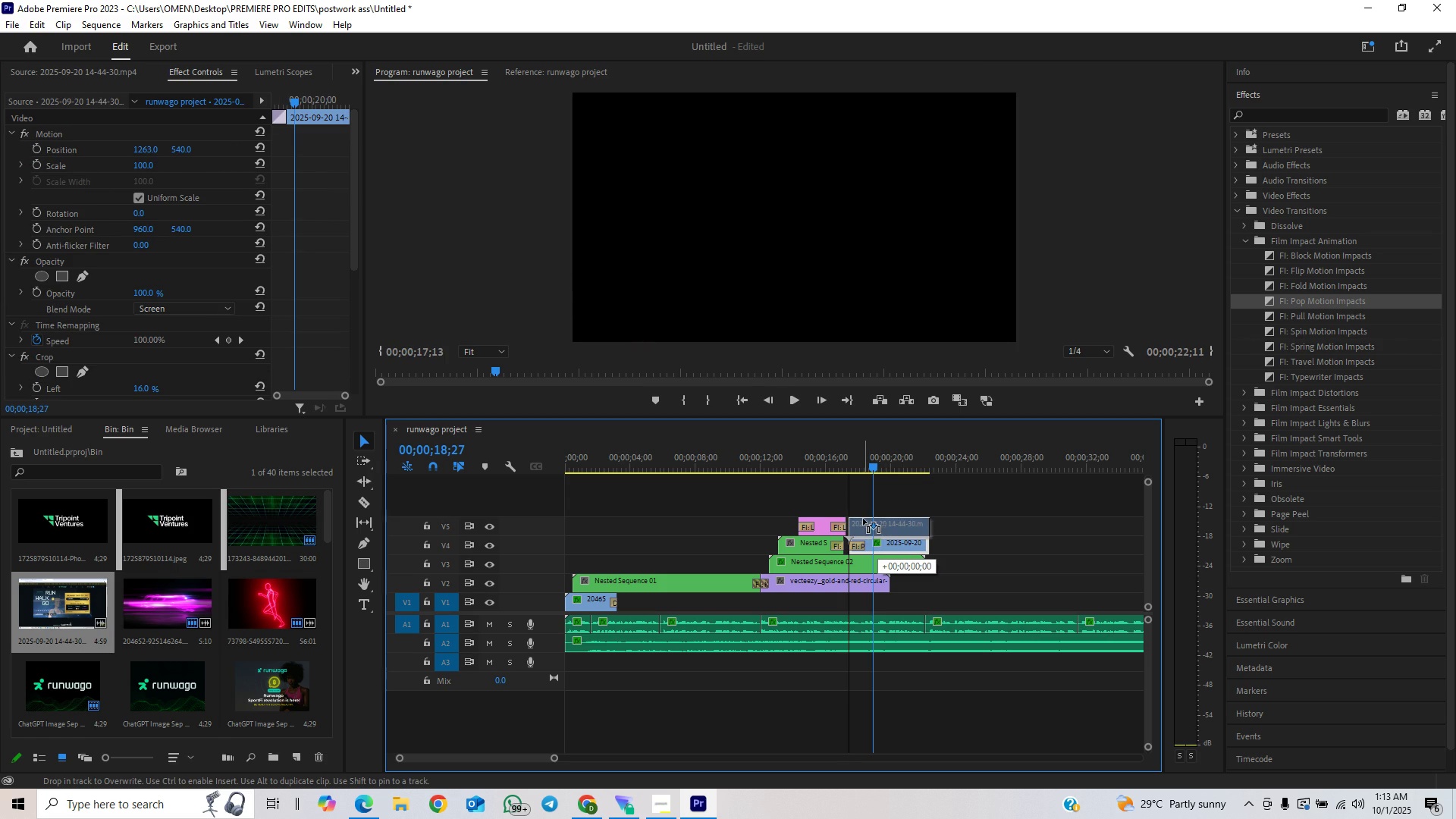 
left_click([836, 461])
 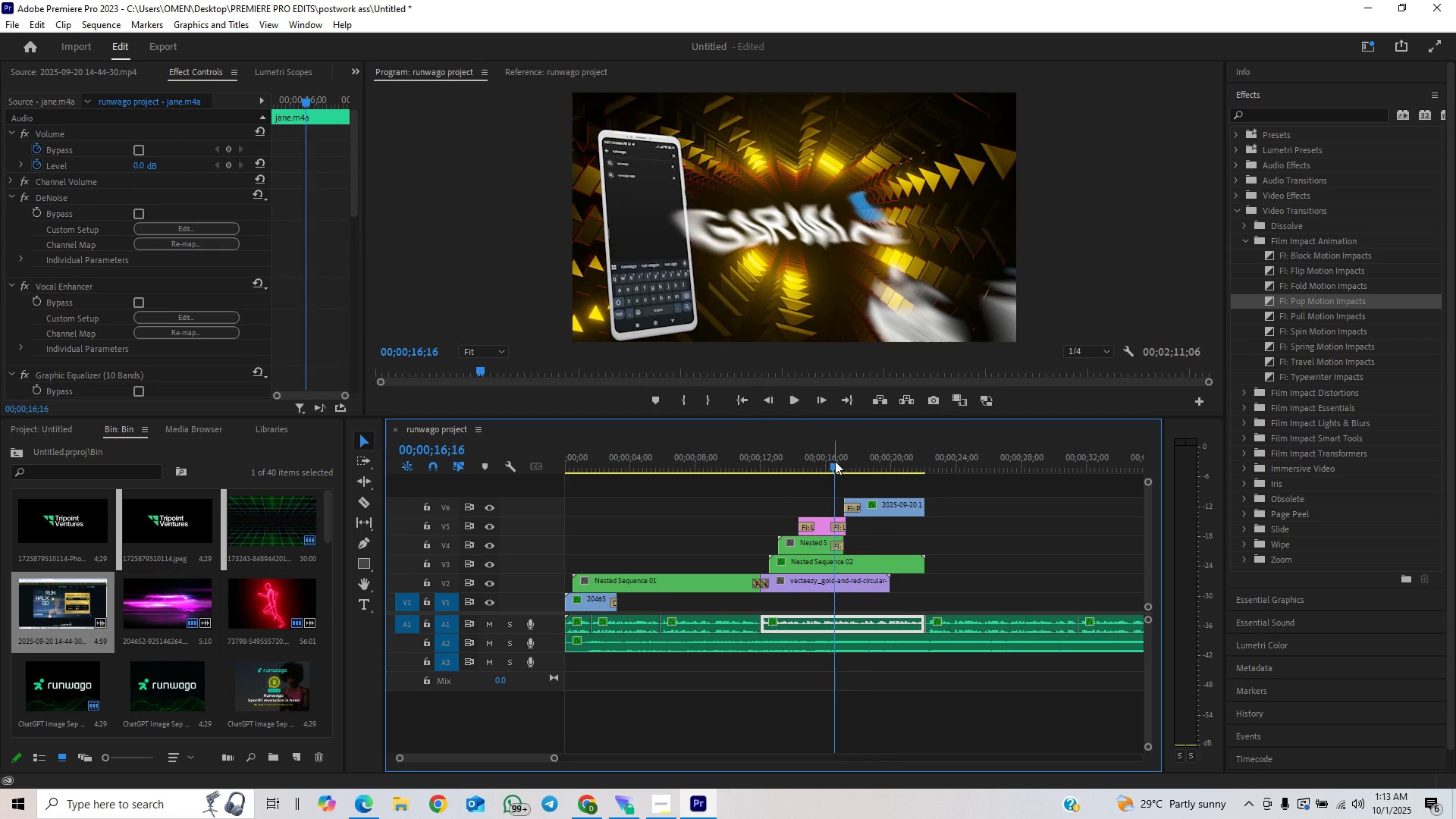 
key(Space)
 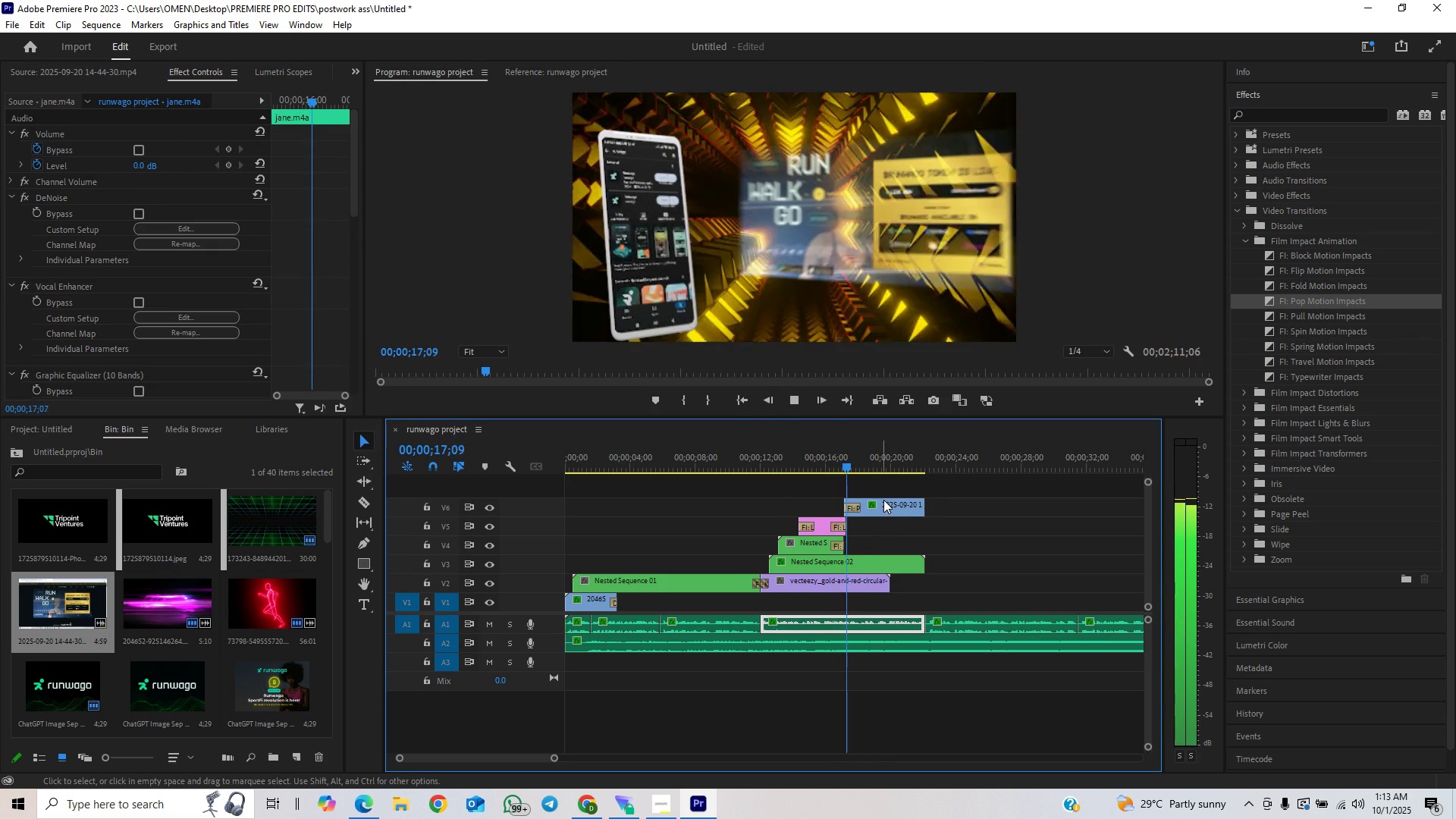 
key(Space)
 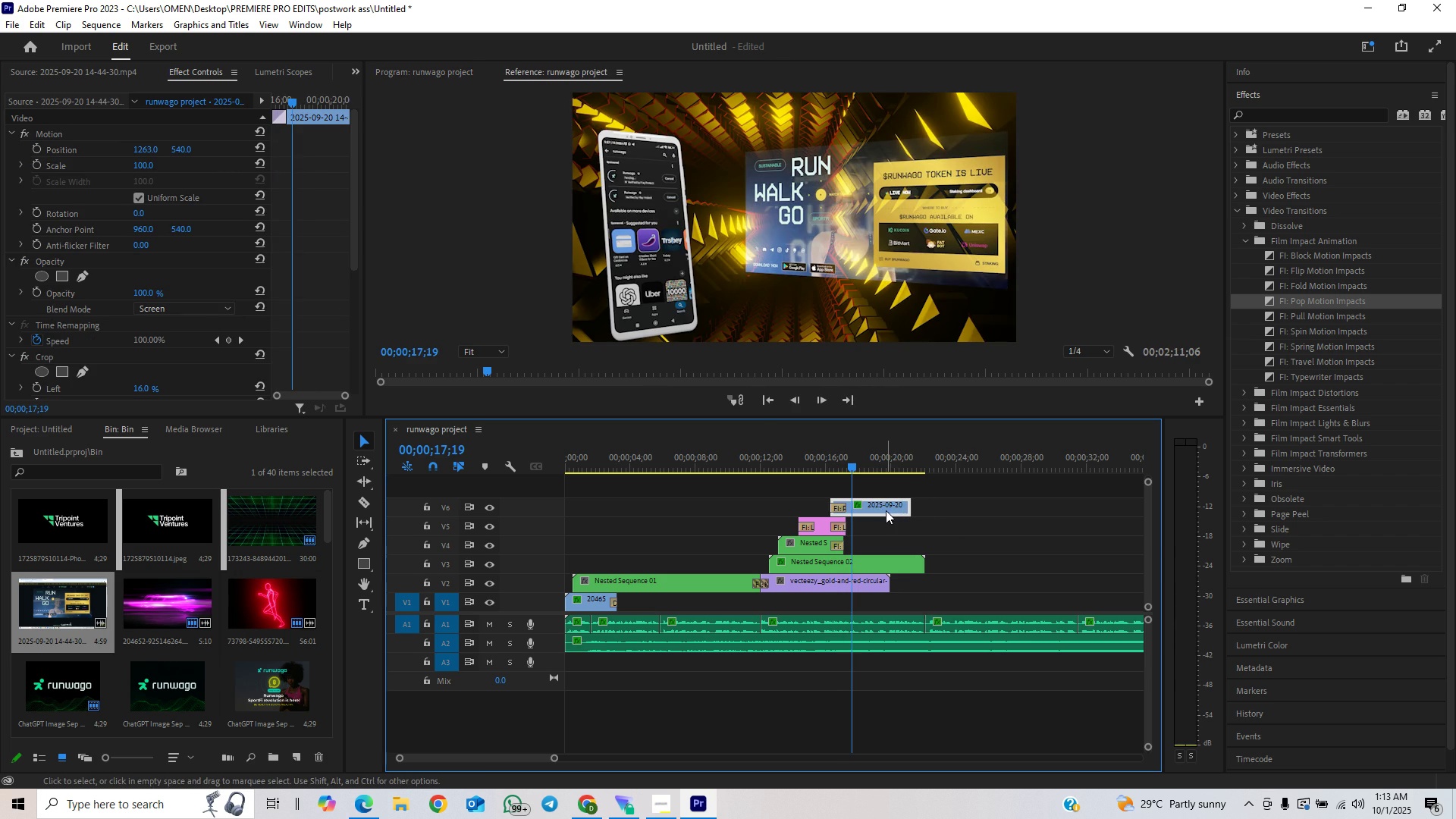 
left_click([808, 457])
 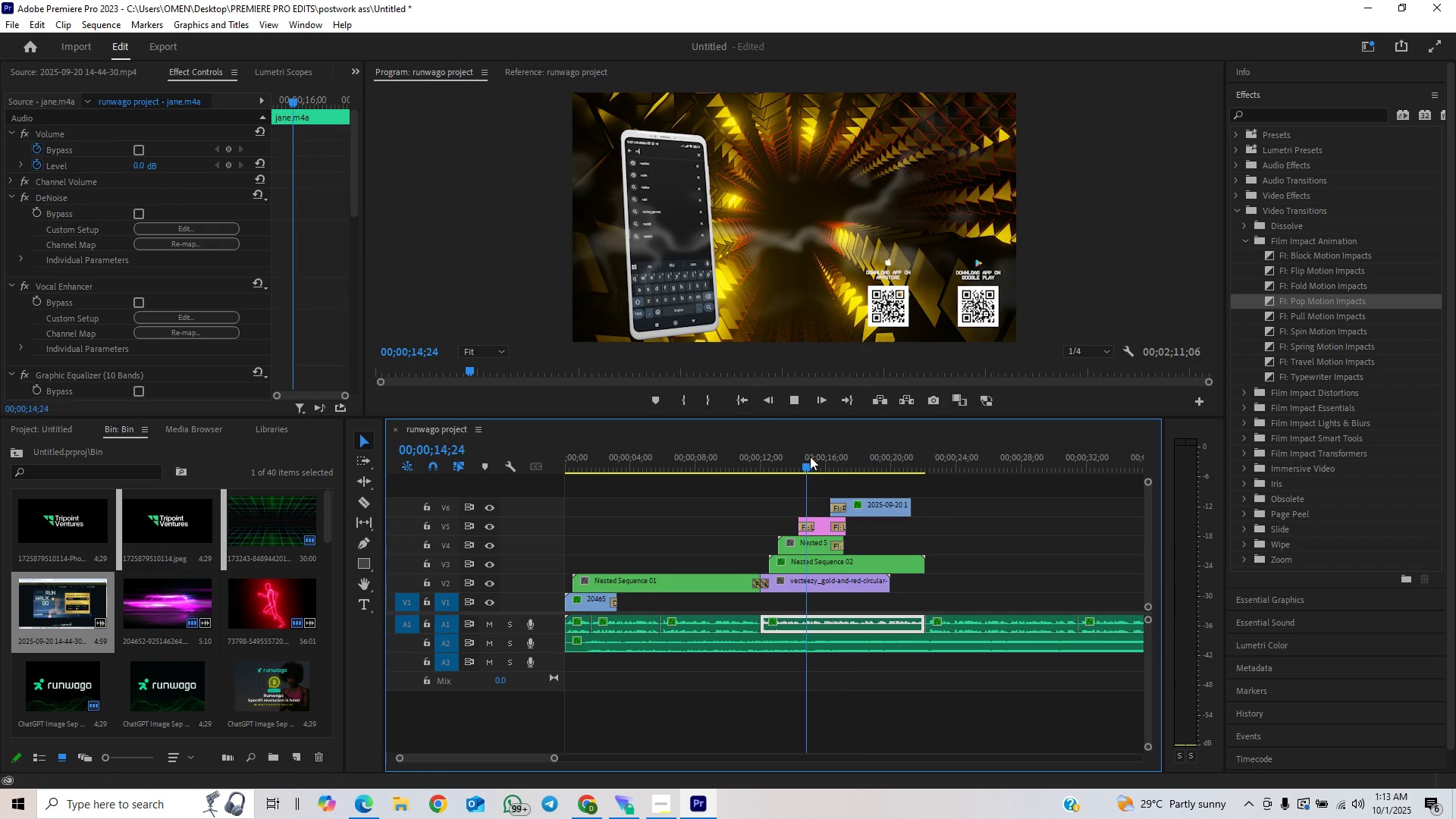 
key(Space)
 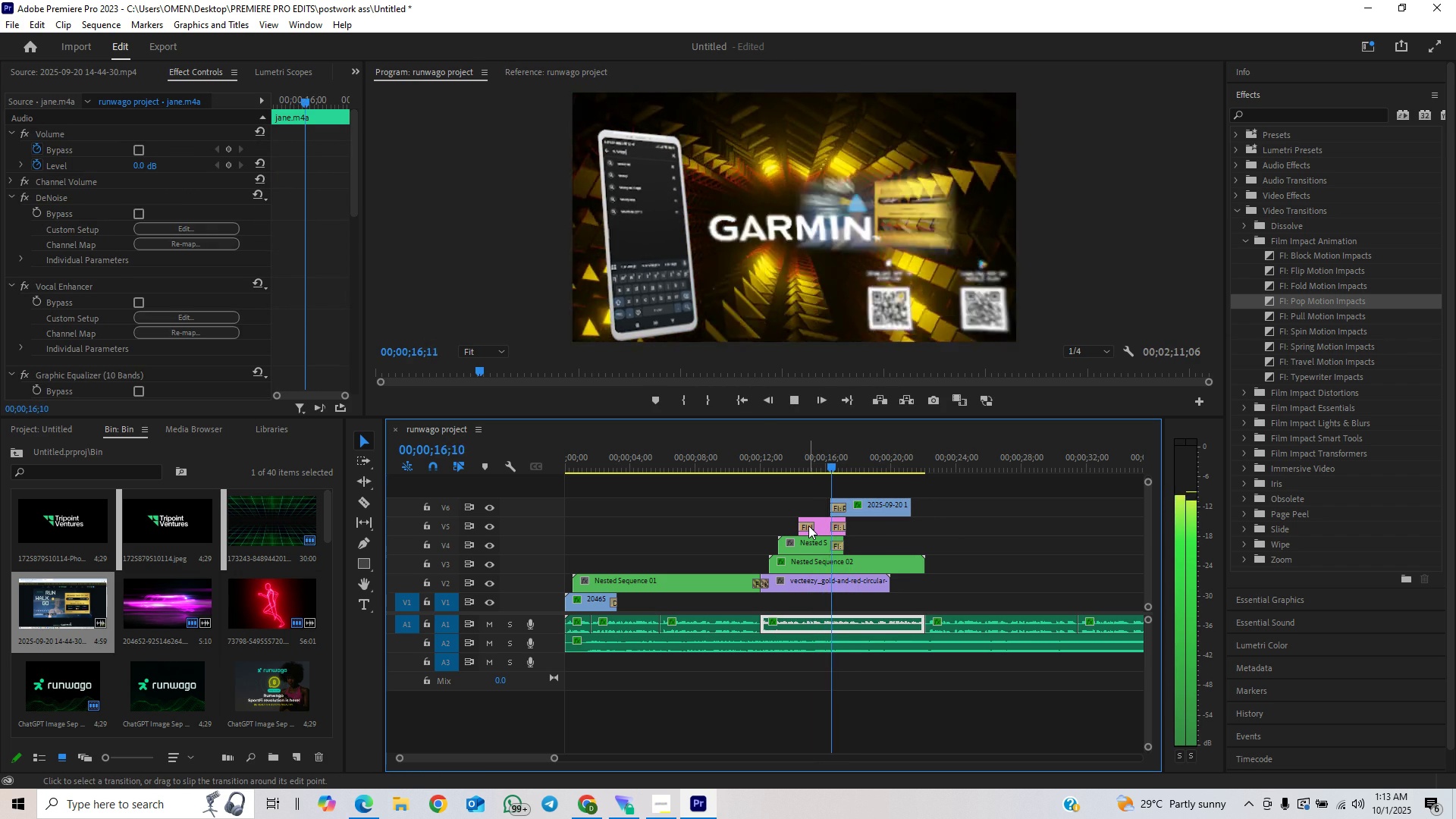 
key(Space)
 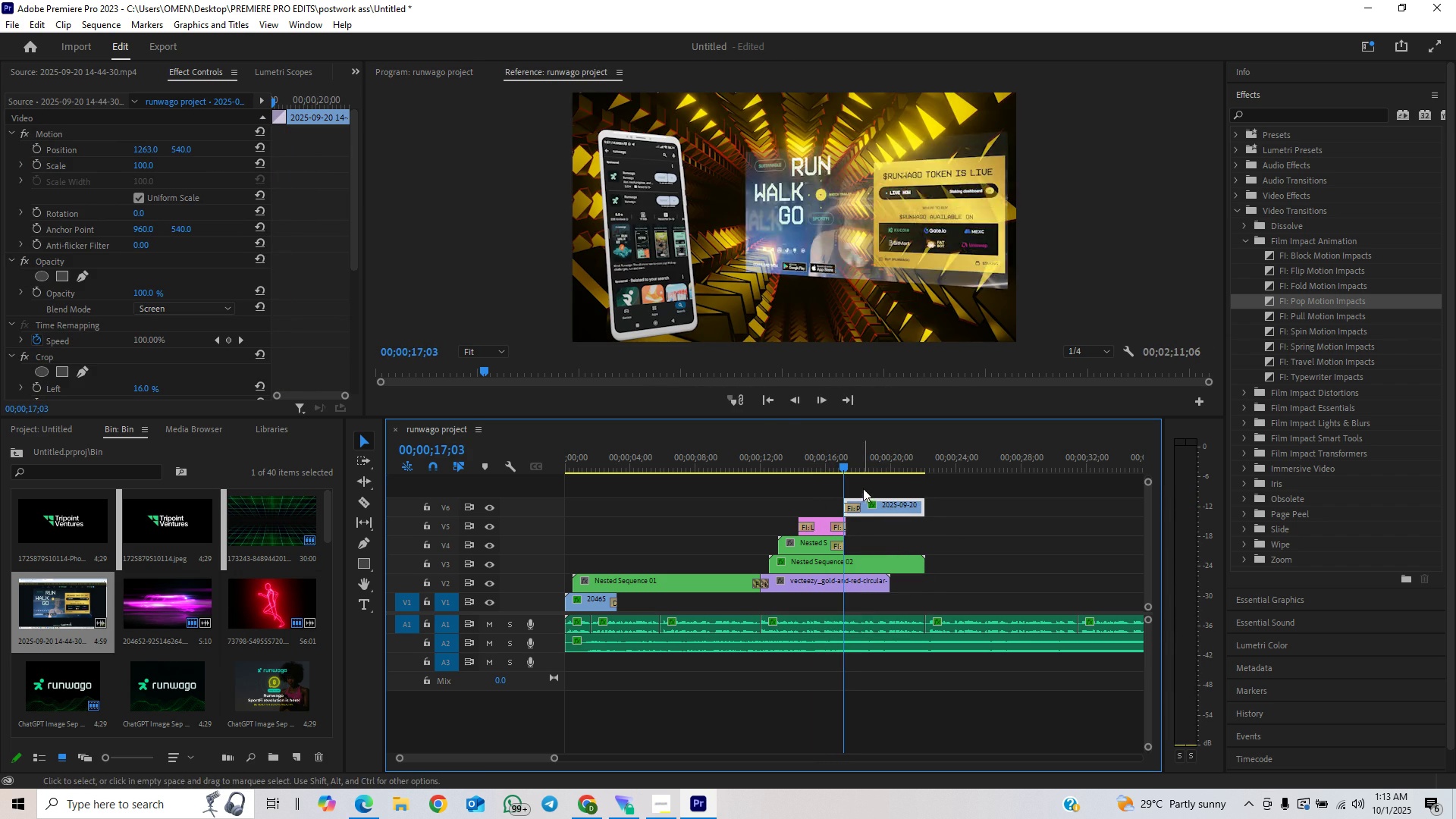 
key(Space)
 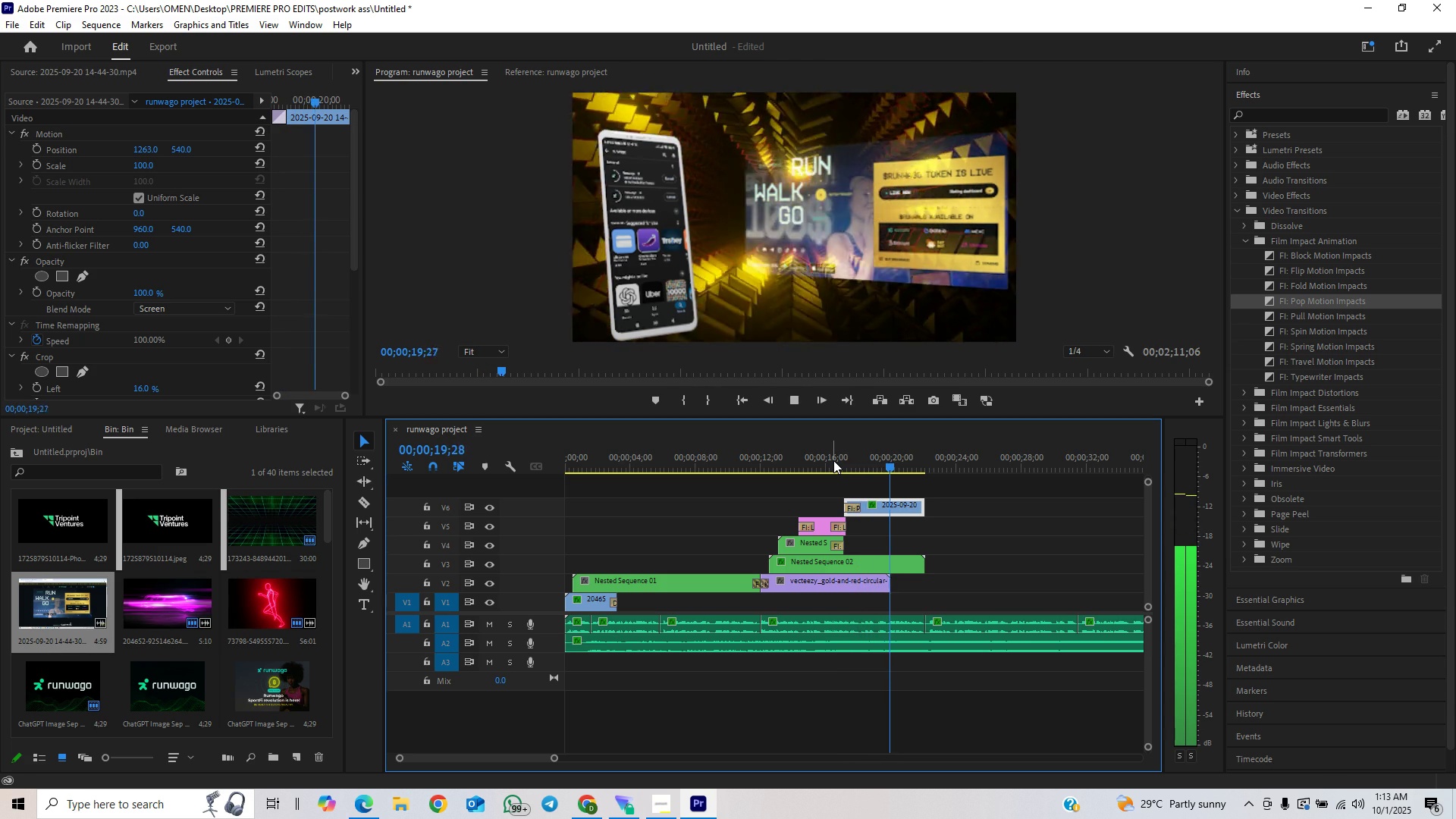 
key(Space)
 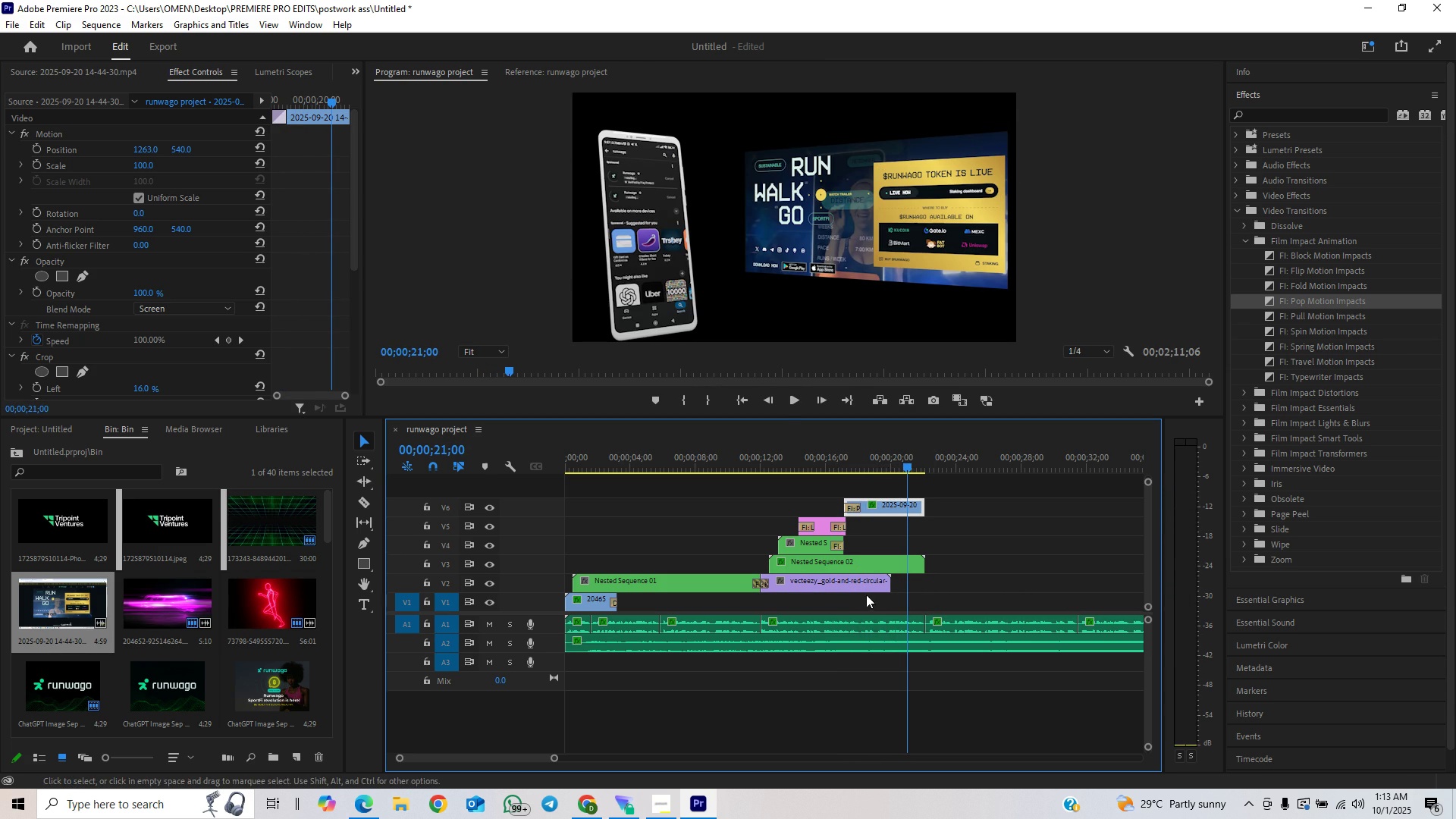 
left_click([838, 465])
 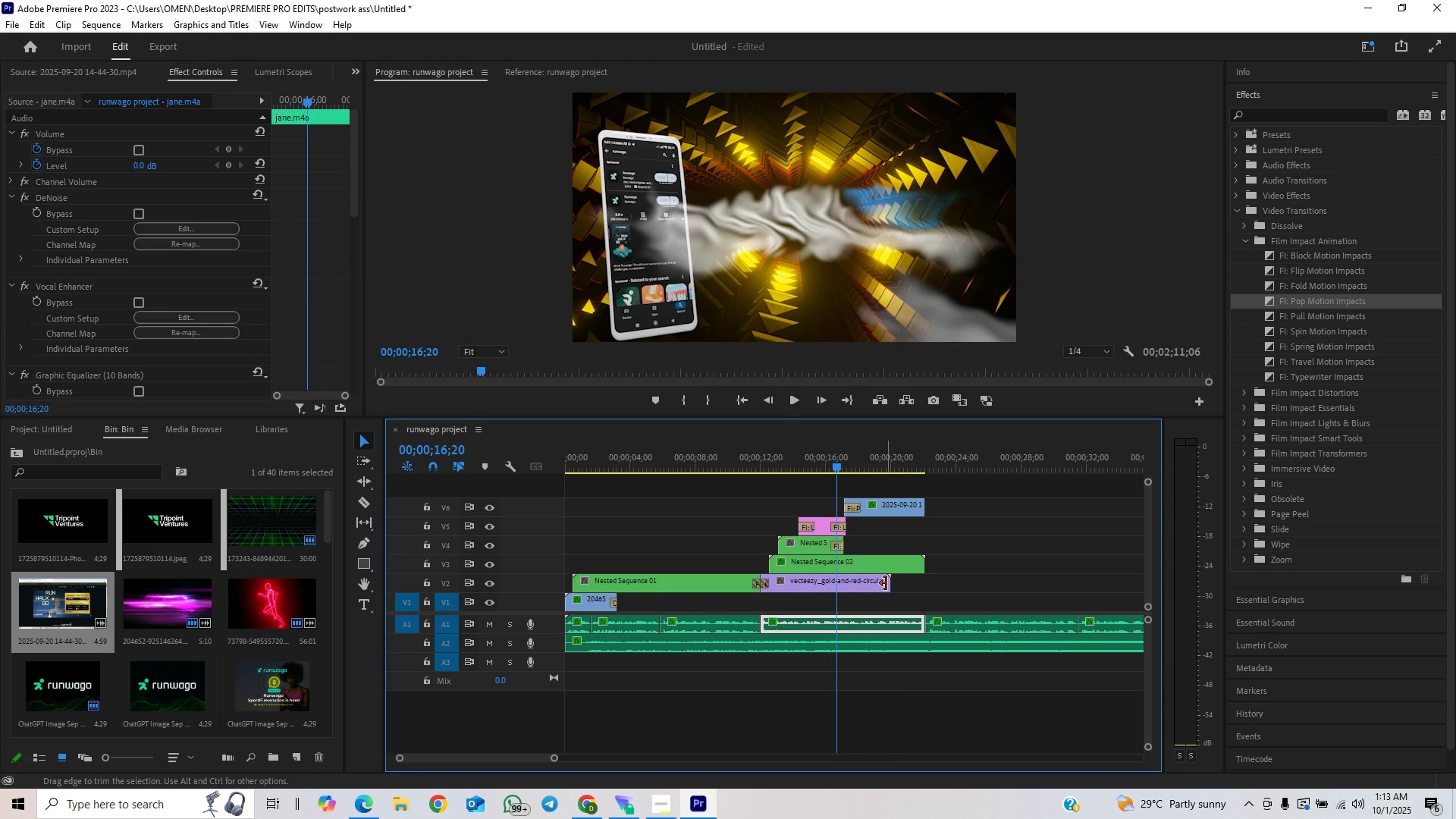 
double_click([886, 583])
 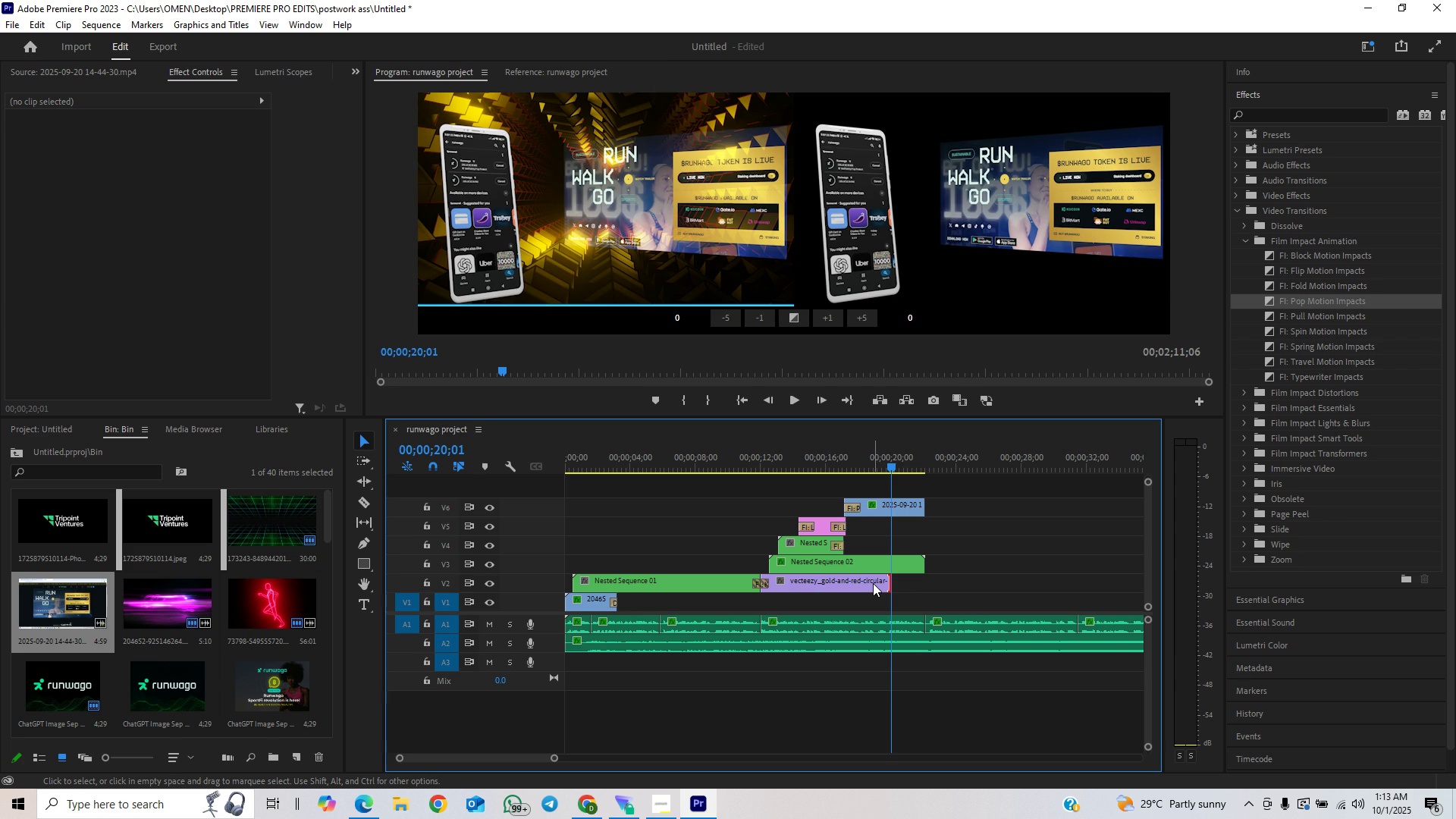 
left_click([872, 583])
 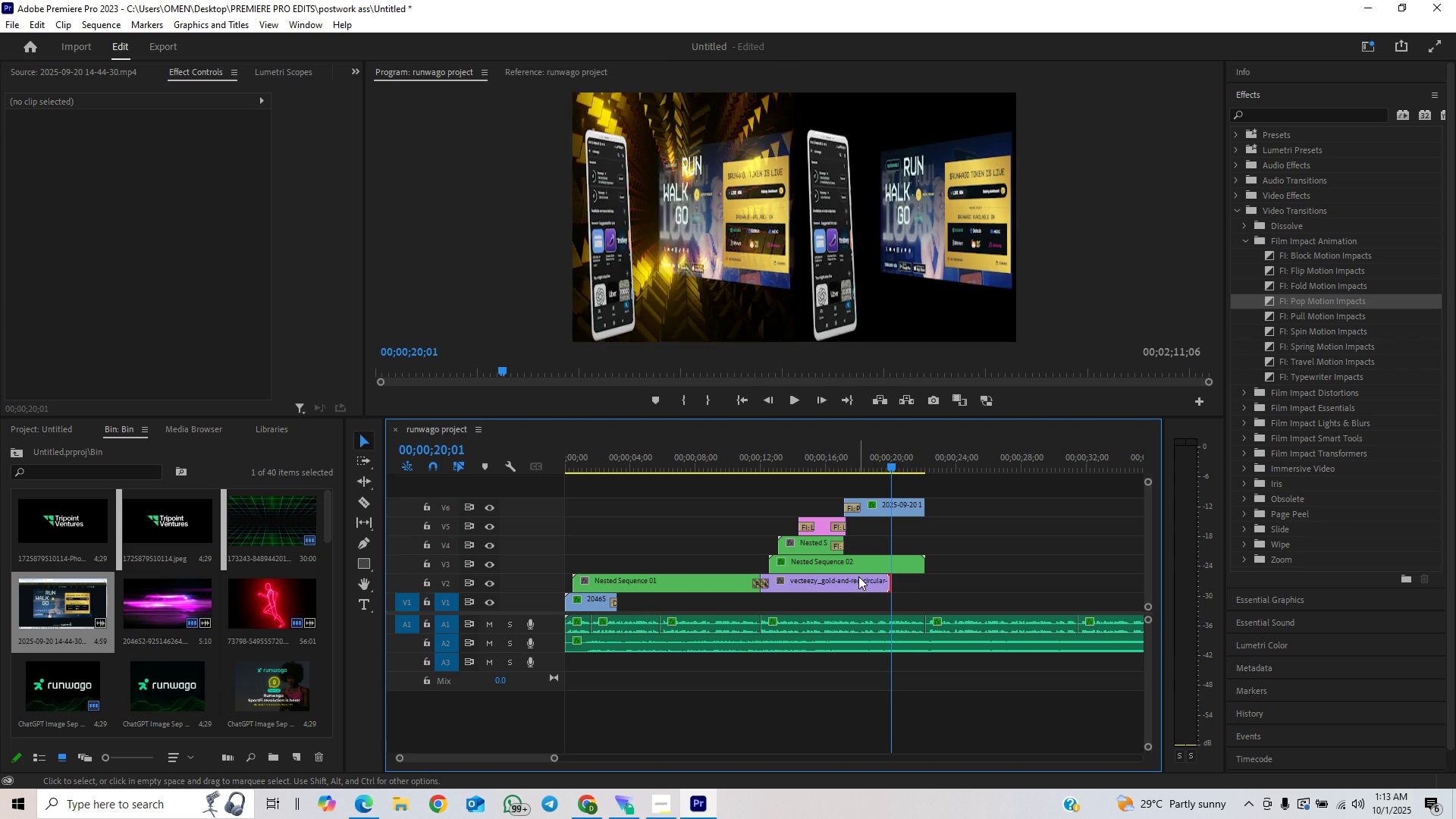 
left_click([858, 576])